 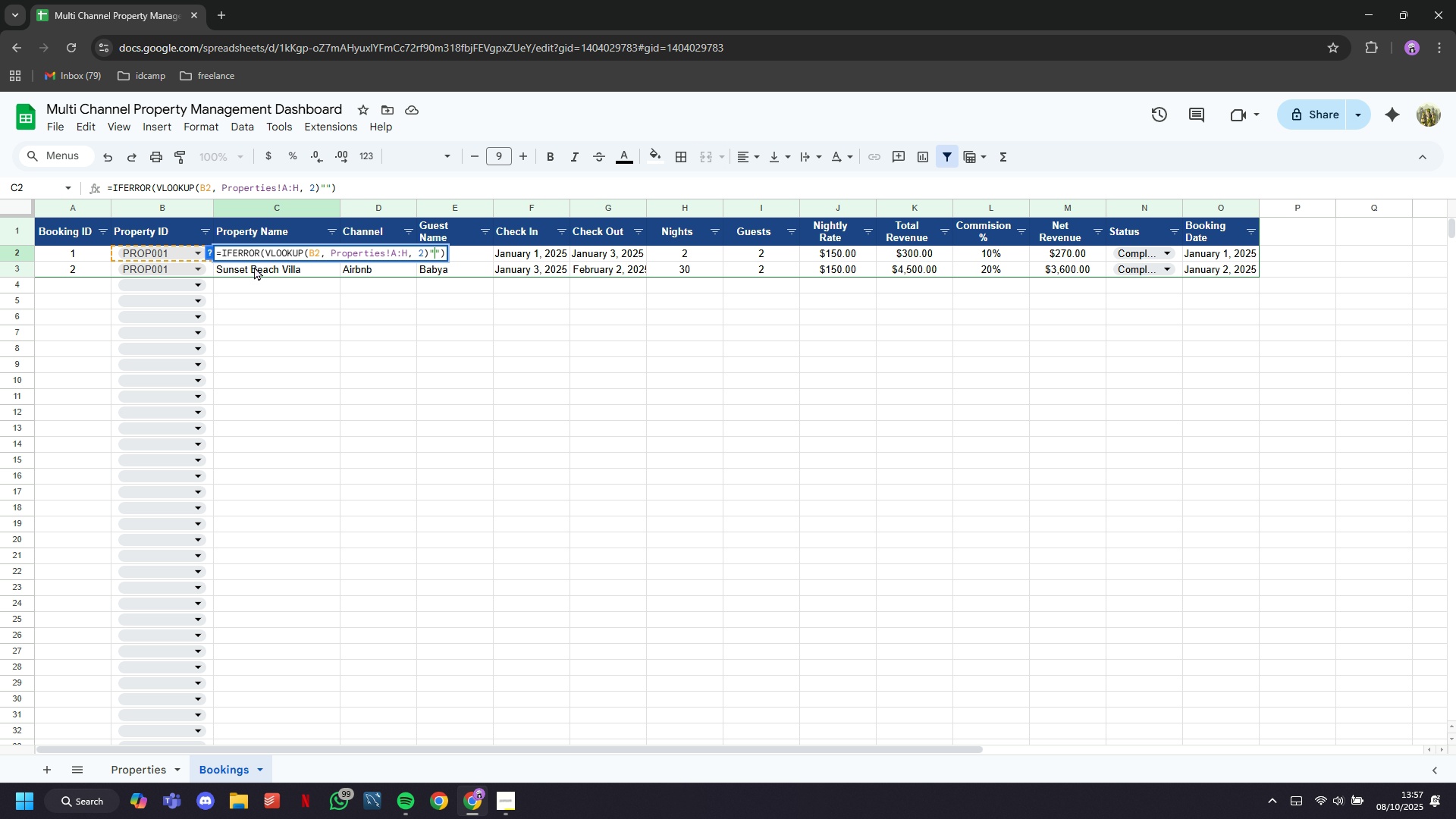 
key(ArrowLeft)
 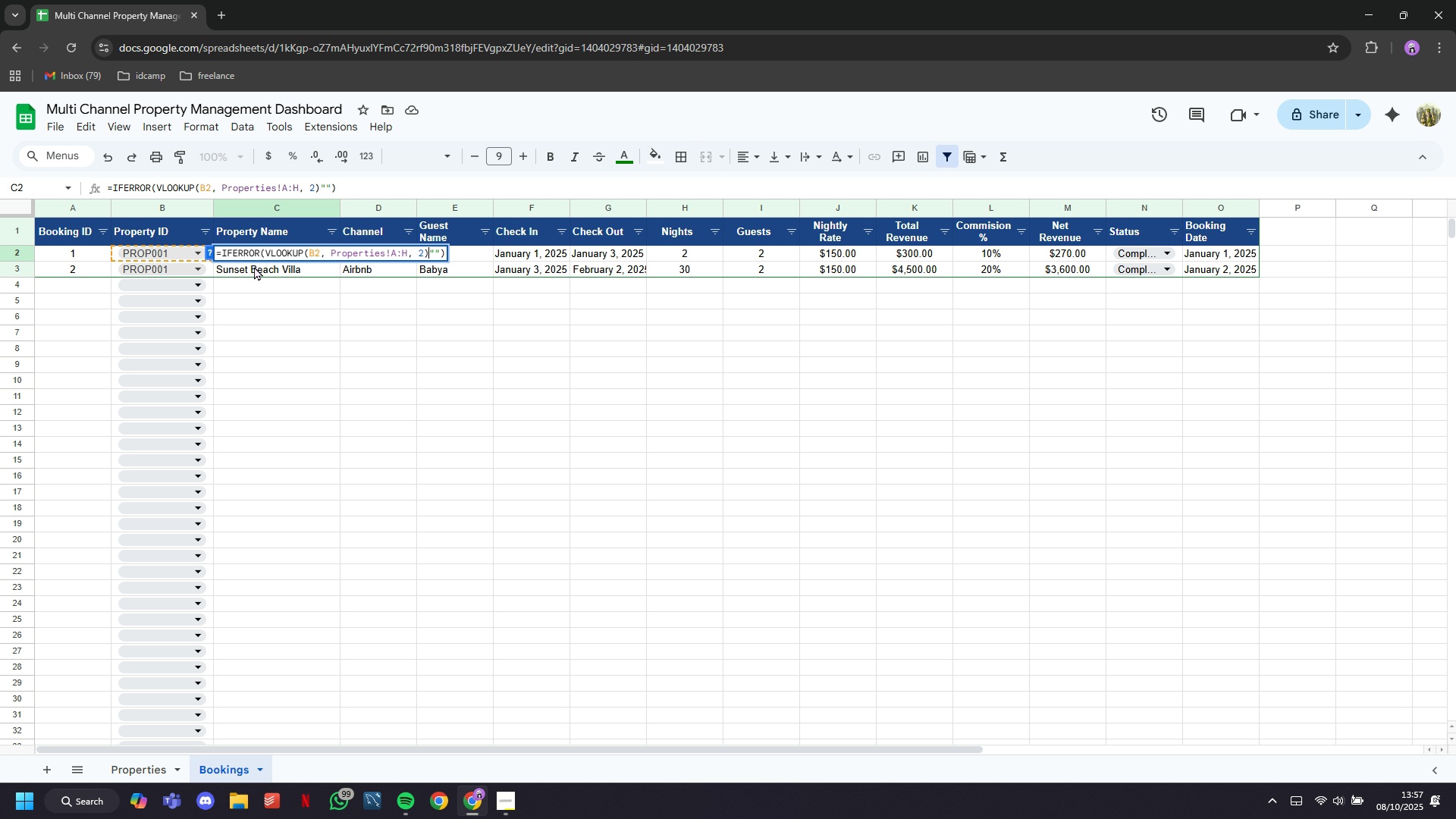 
key(ArrowLeft)
 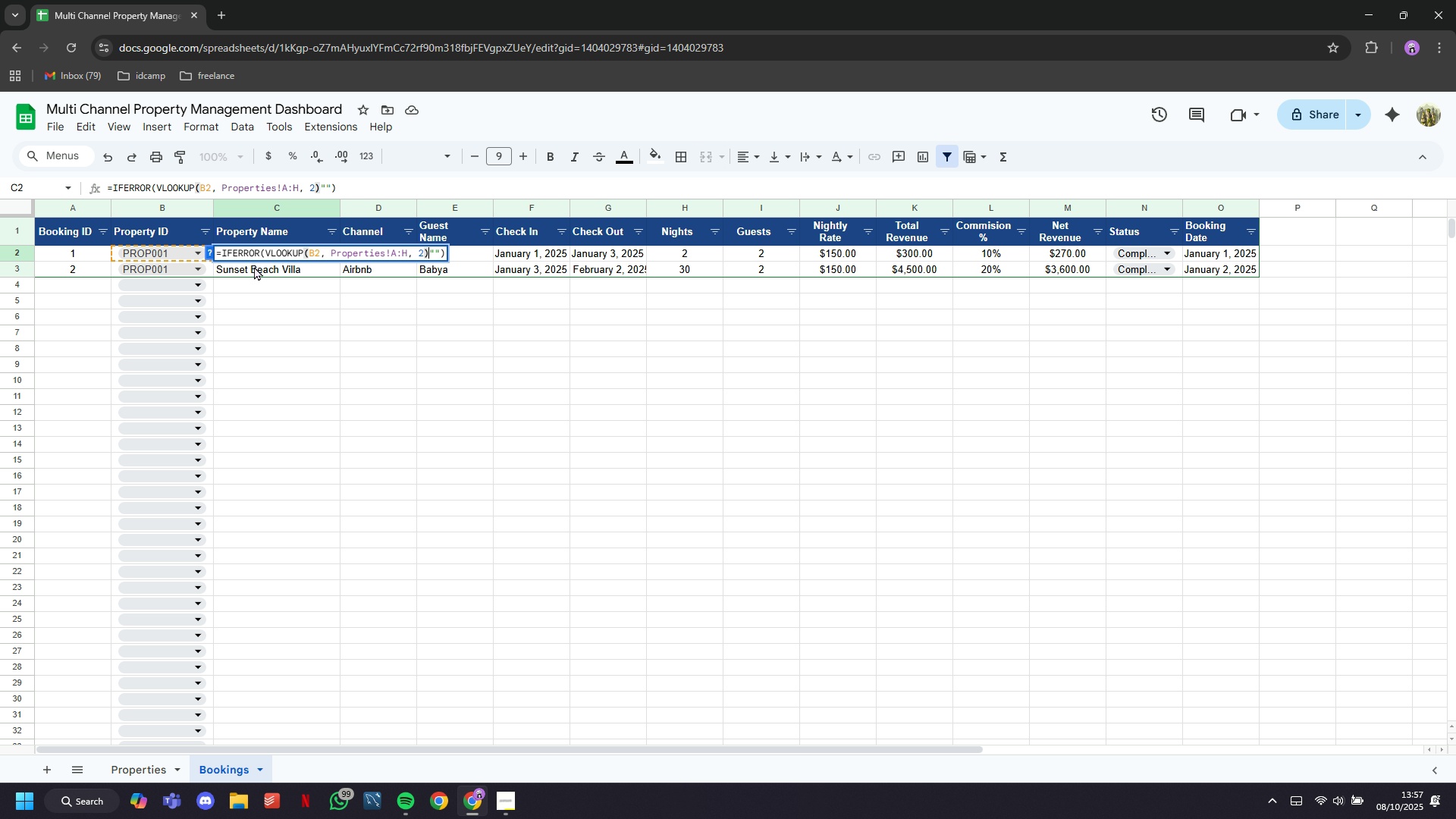 
key(Comma)
 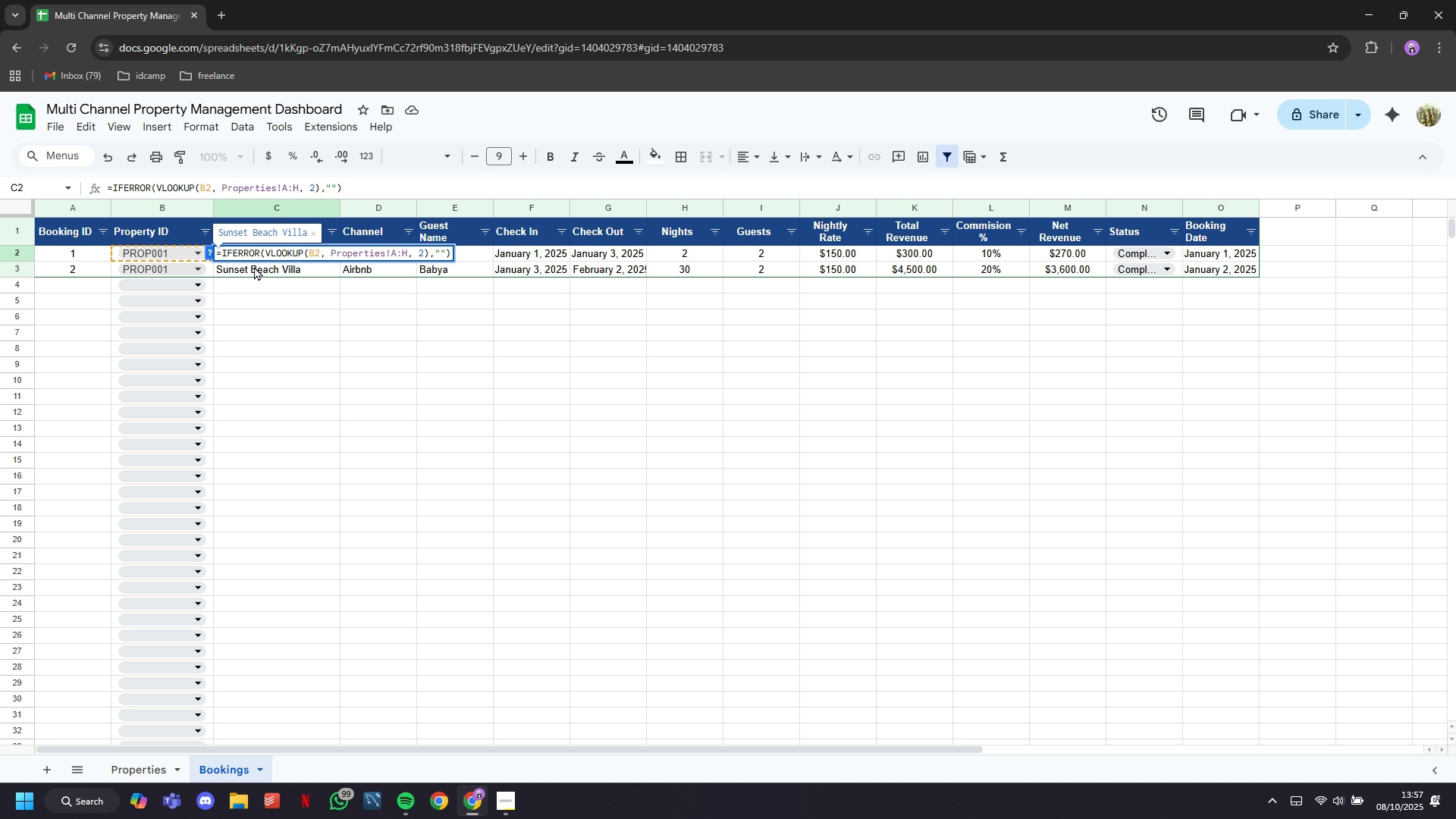 
key(ArrowLeft)
 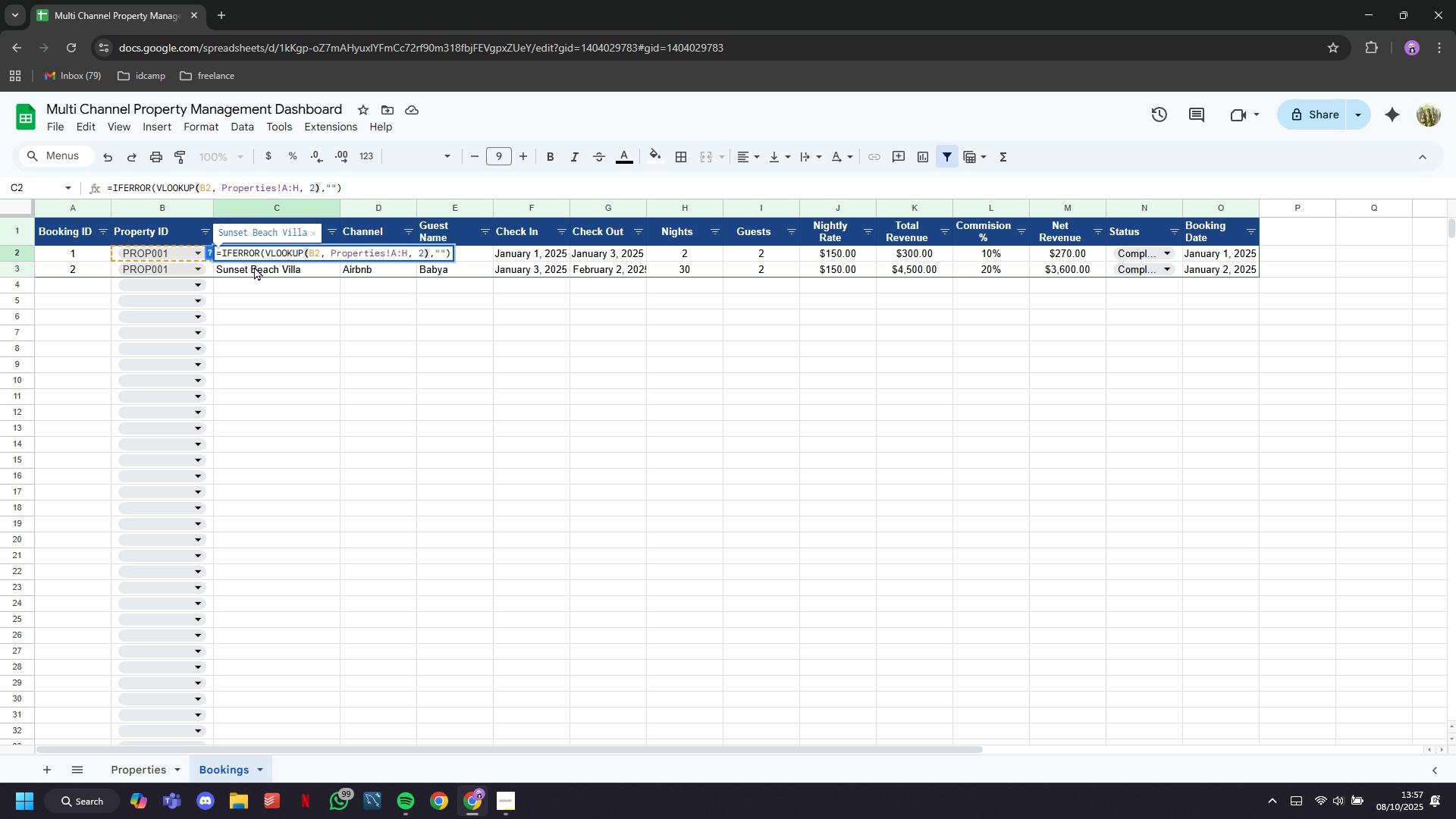 
key(ArrowLeft)
 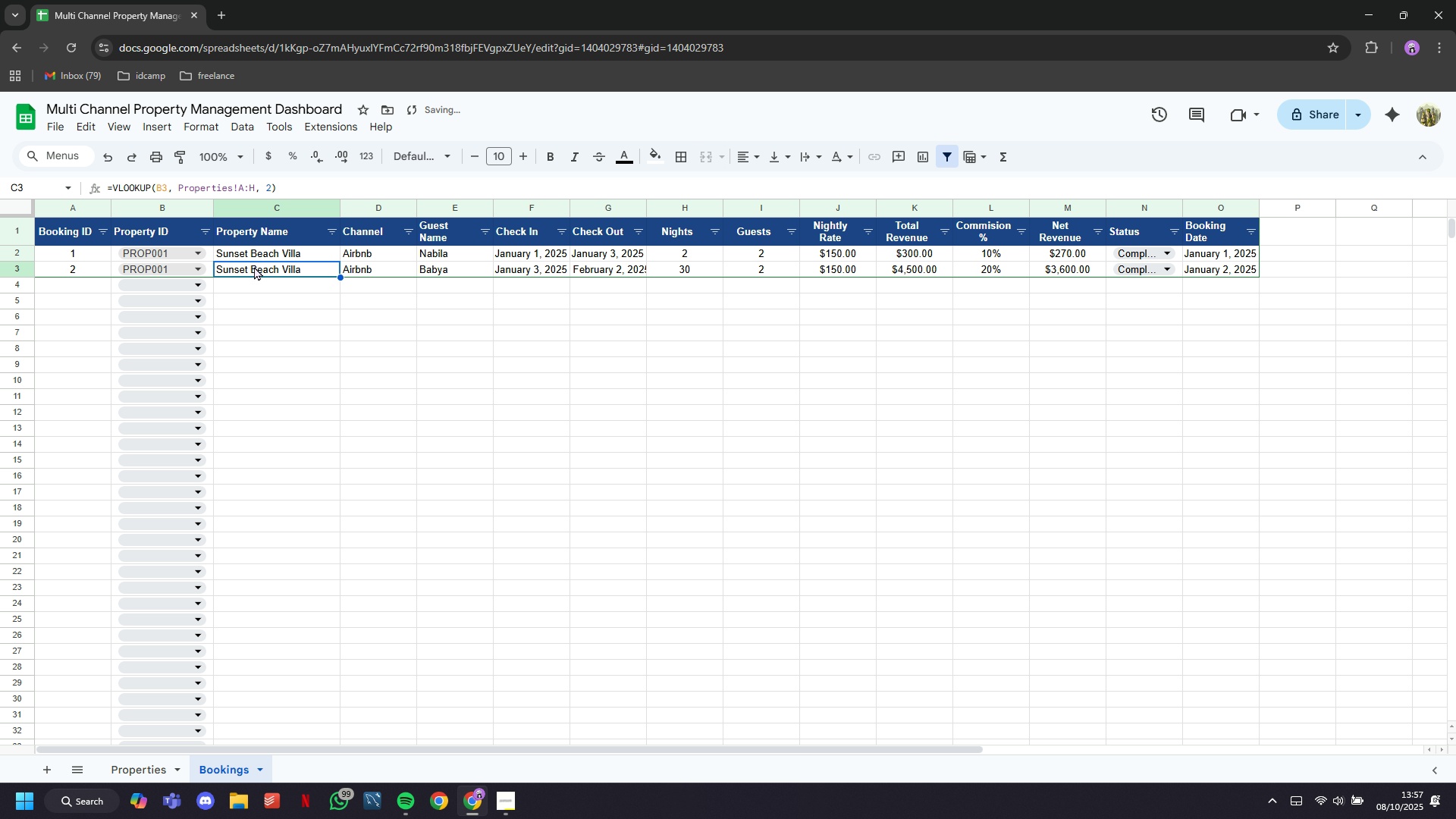 
key(Enter)
 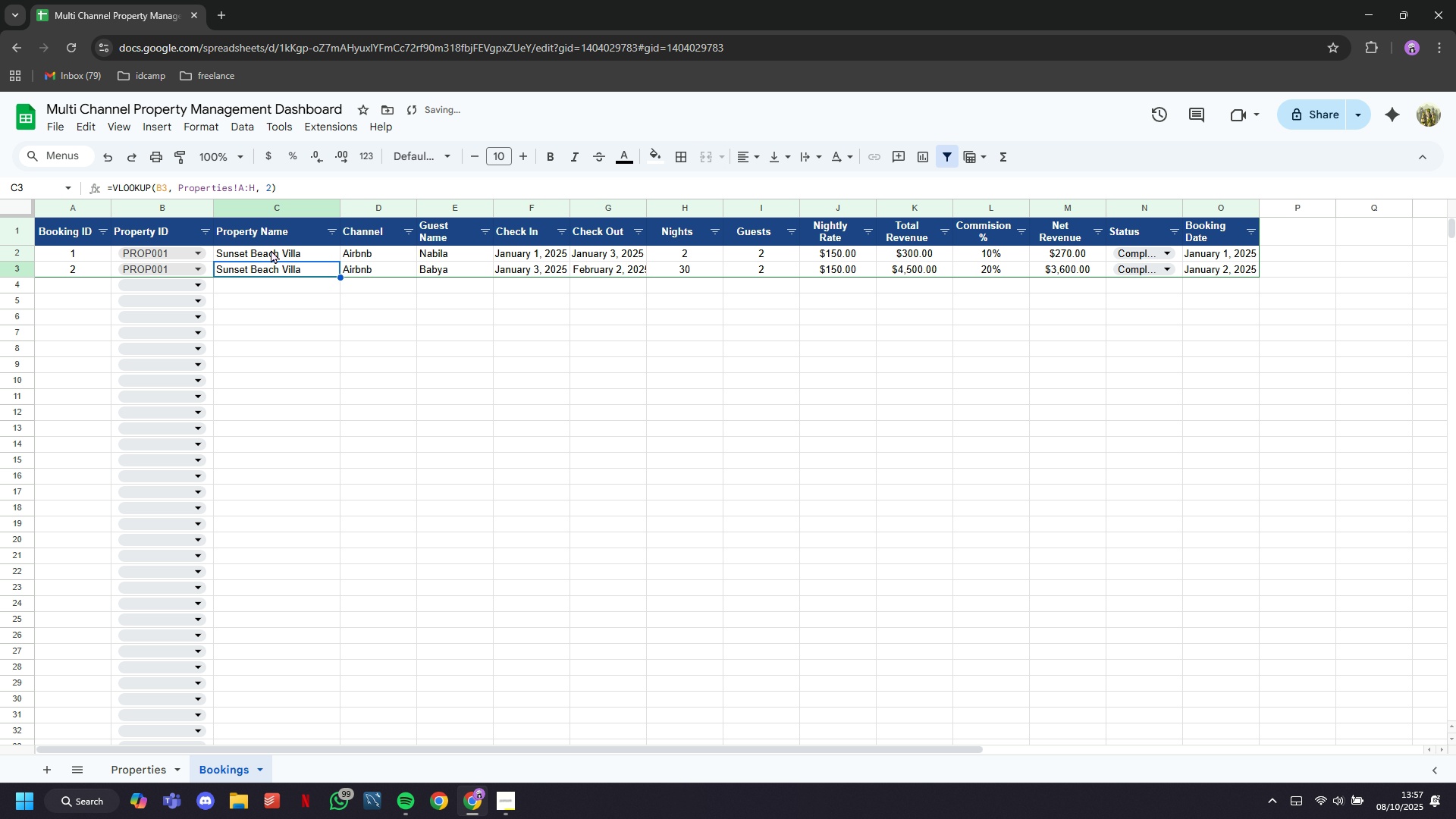 
left_click([271, 249])